 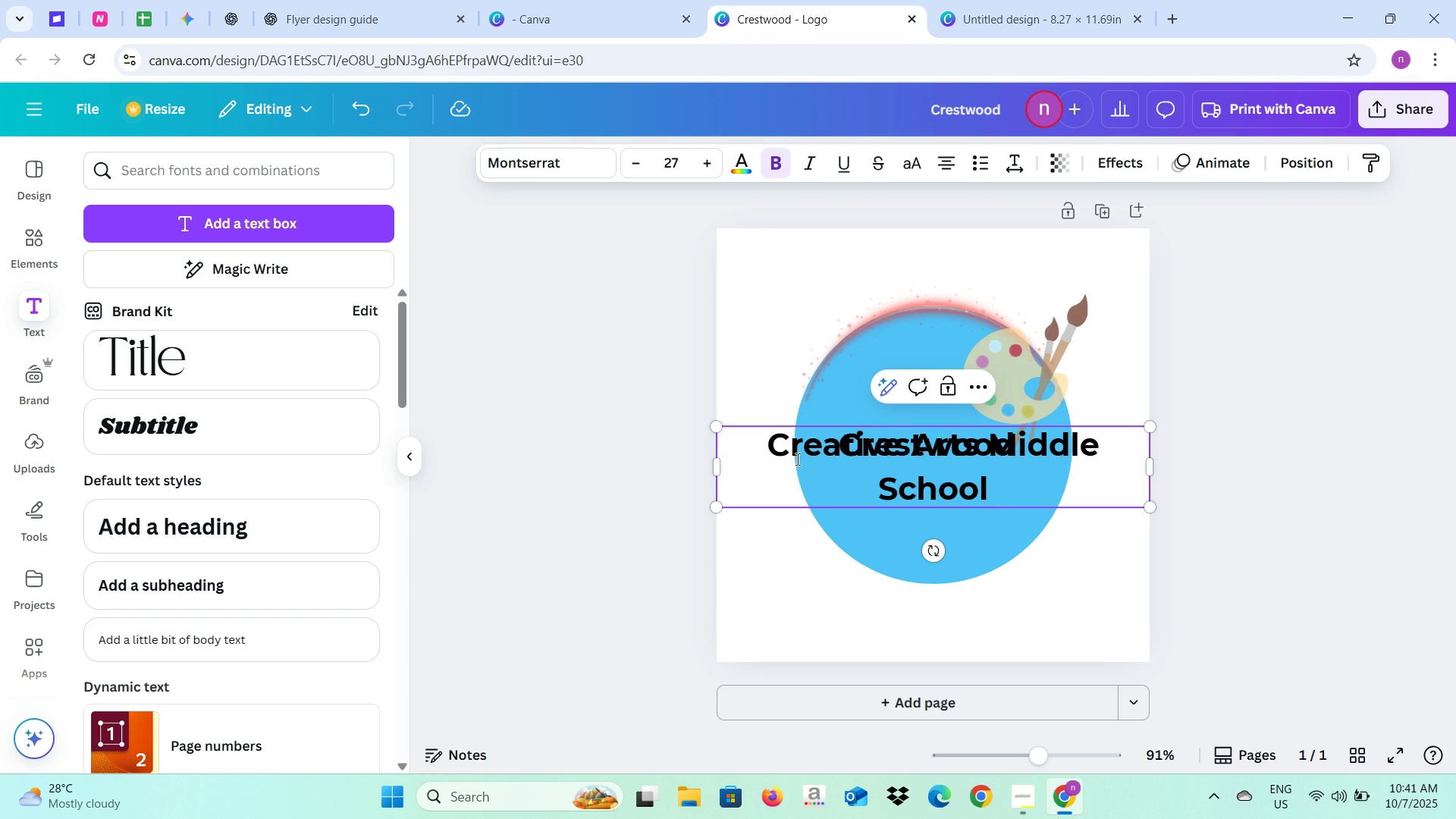 
double_click([631, 160])
 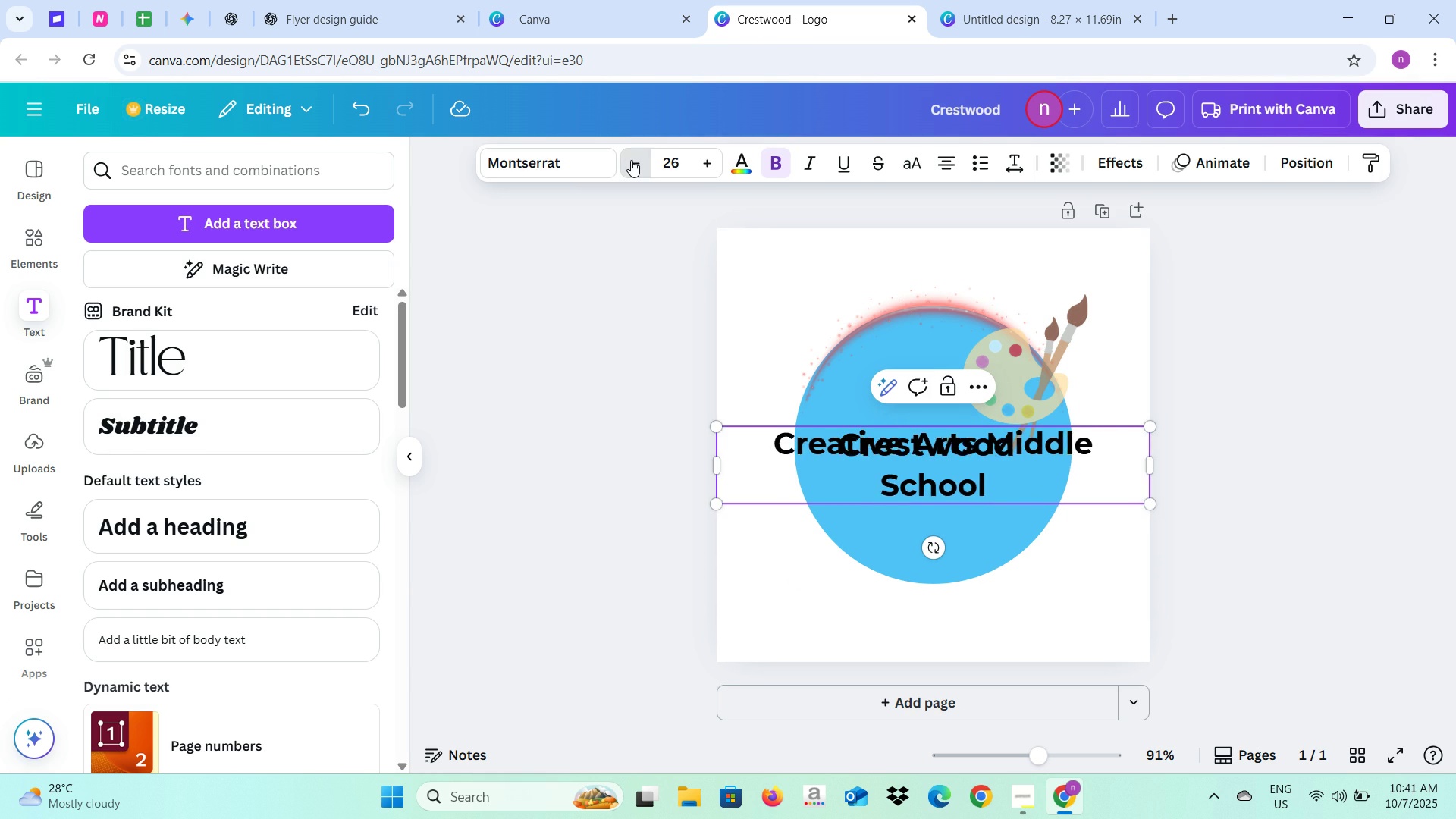 
triple_click([631, 160])
 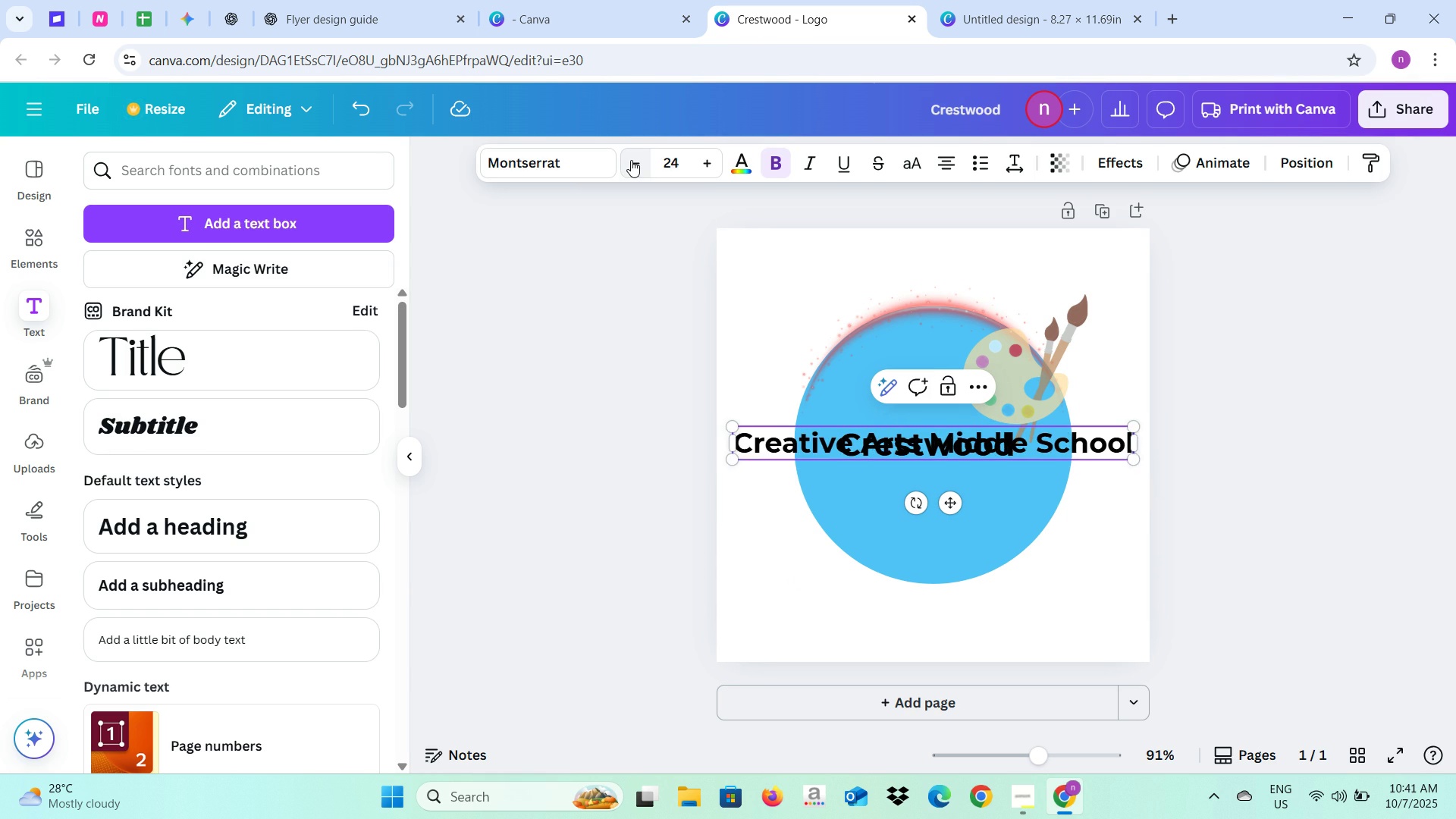 
triple_click([631, 160])
 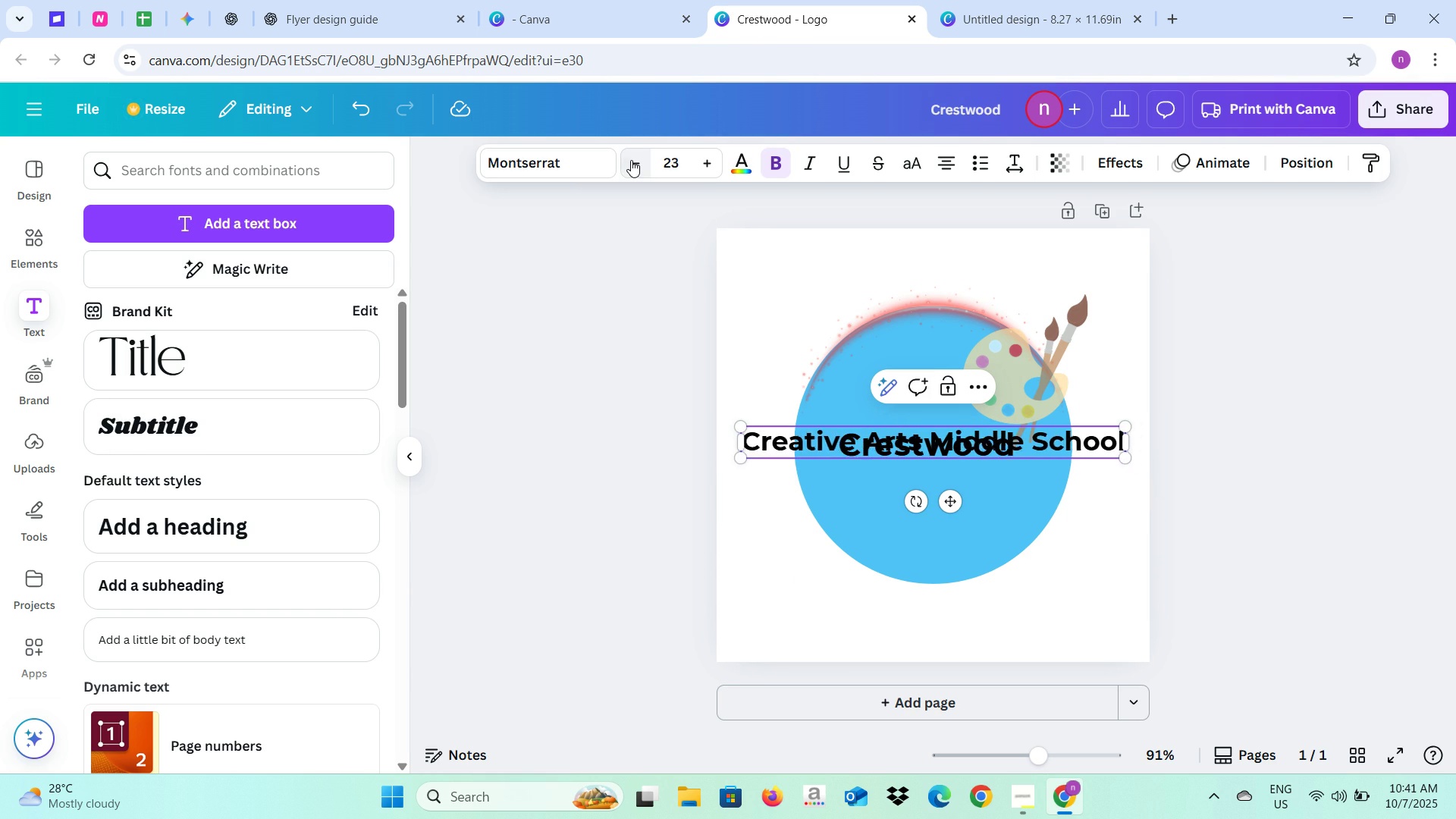 
triple_click([631, 160])
 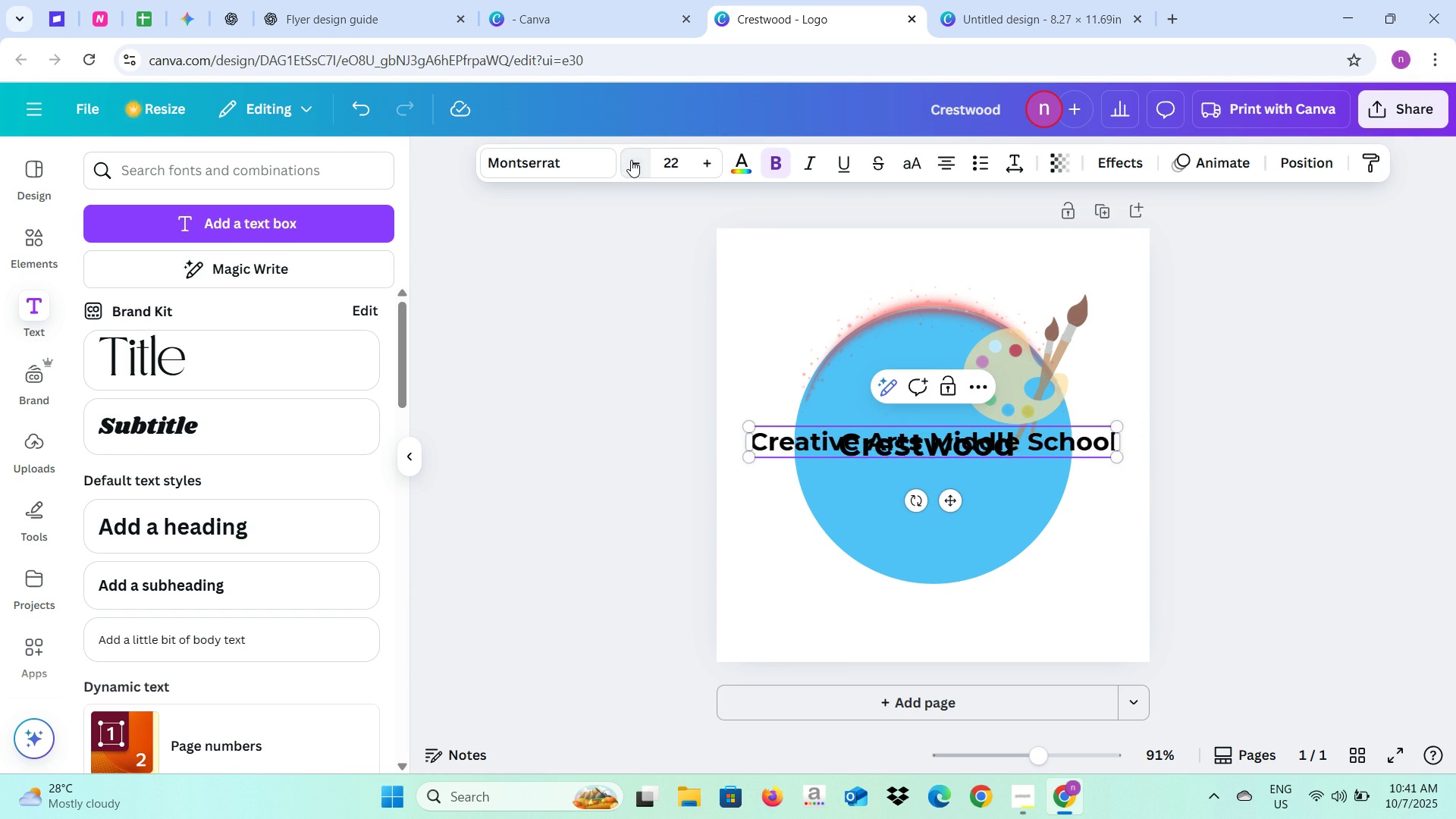 
triple_click([631, 160])
 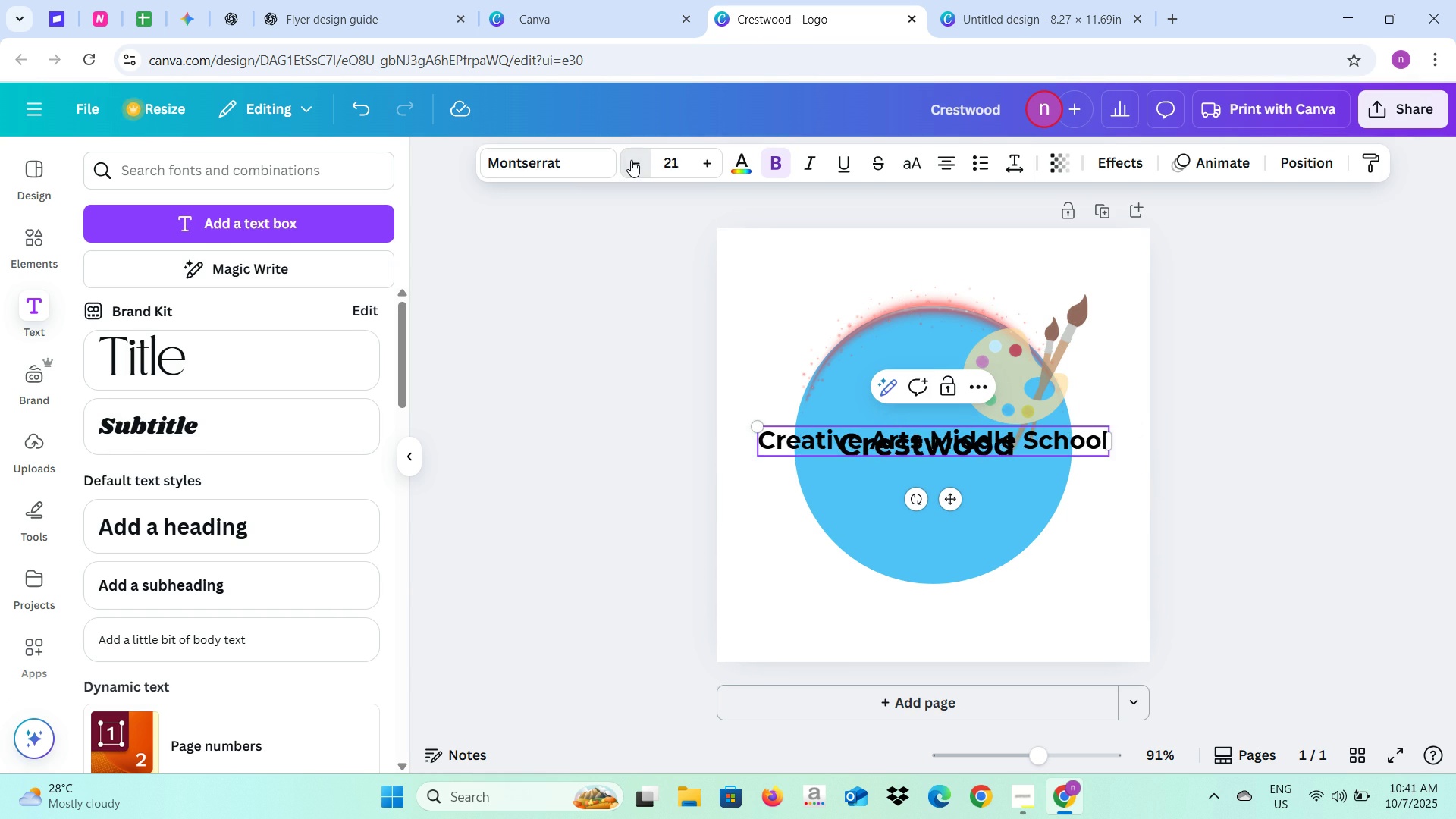 
triple_click([631, 160])
 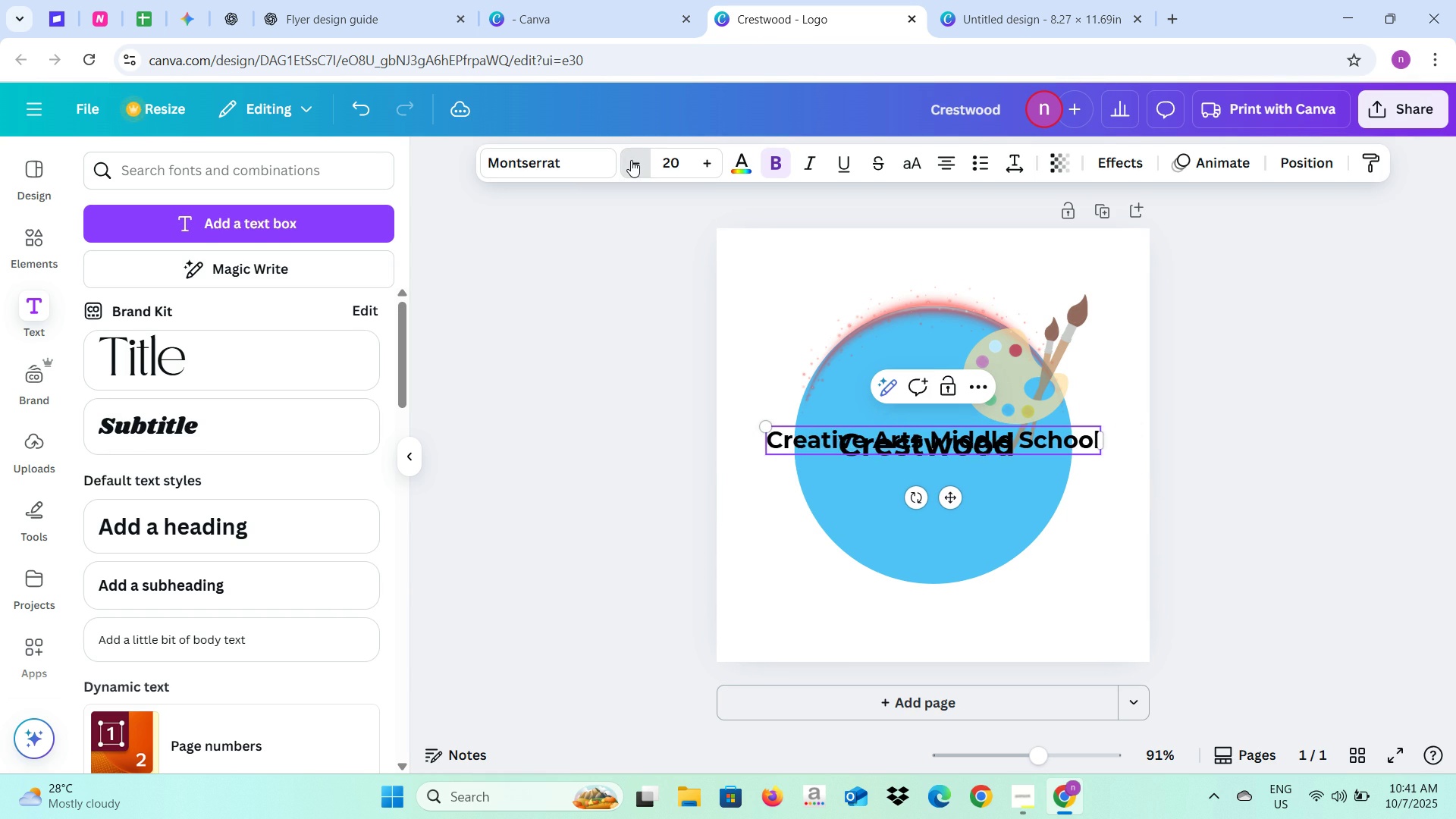 
triple_click([631, 160])
 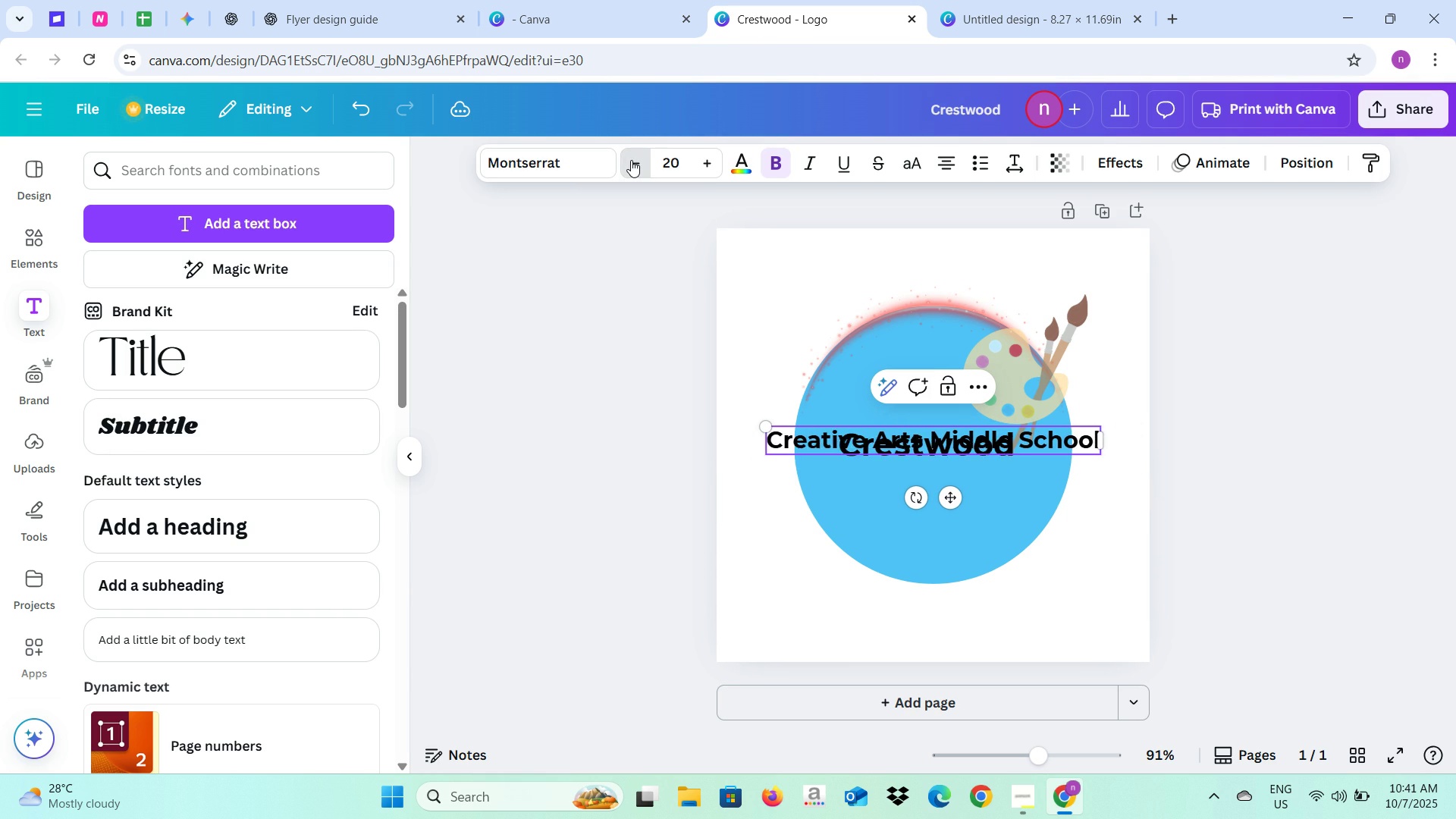 
triple_click([631, 160])
 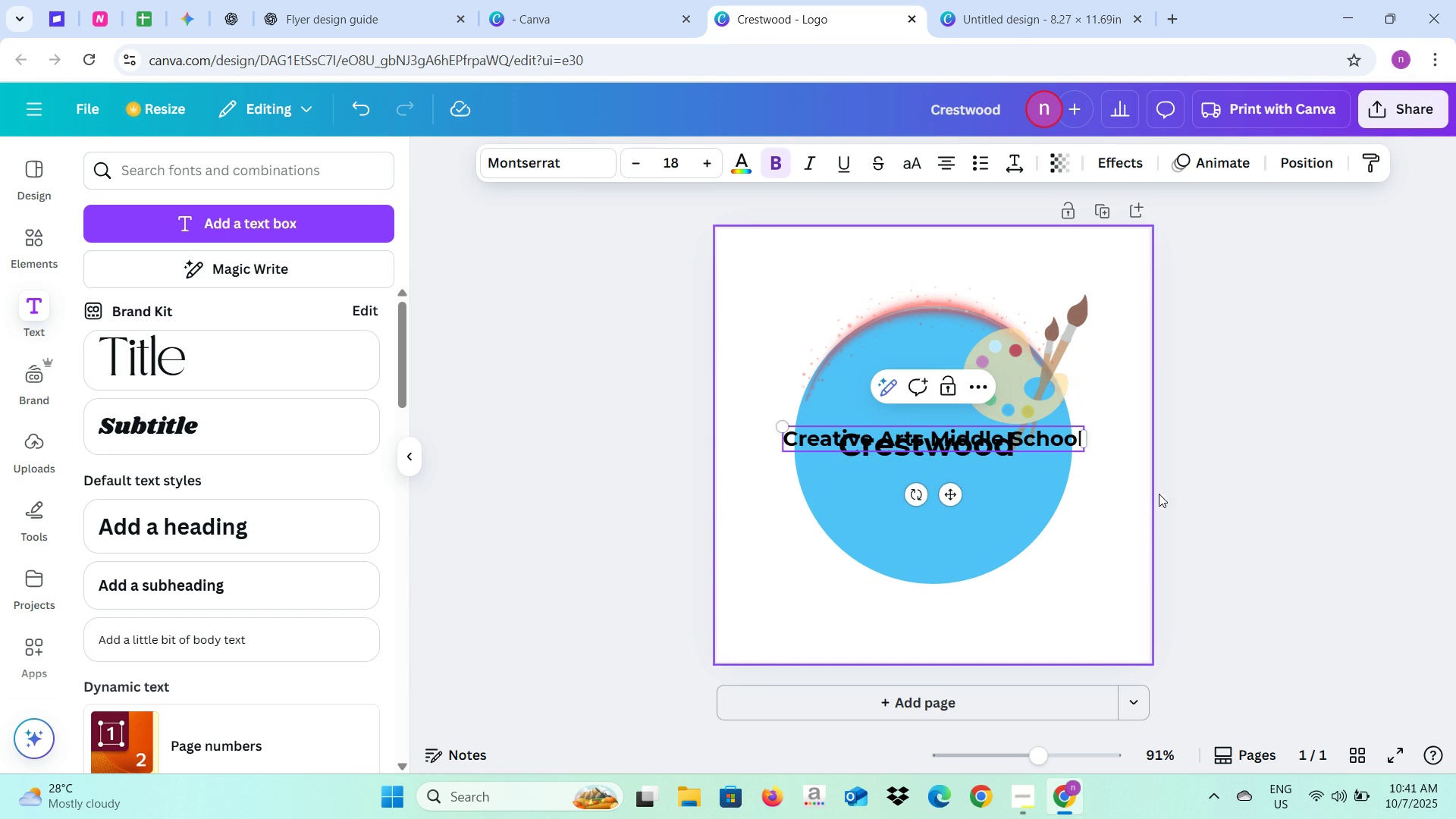 
left_click([1188, 482])
 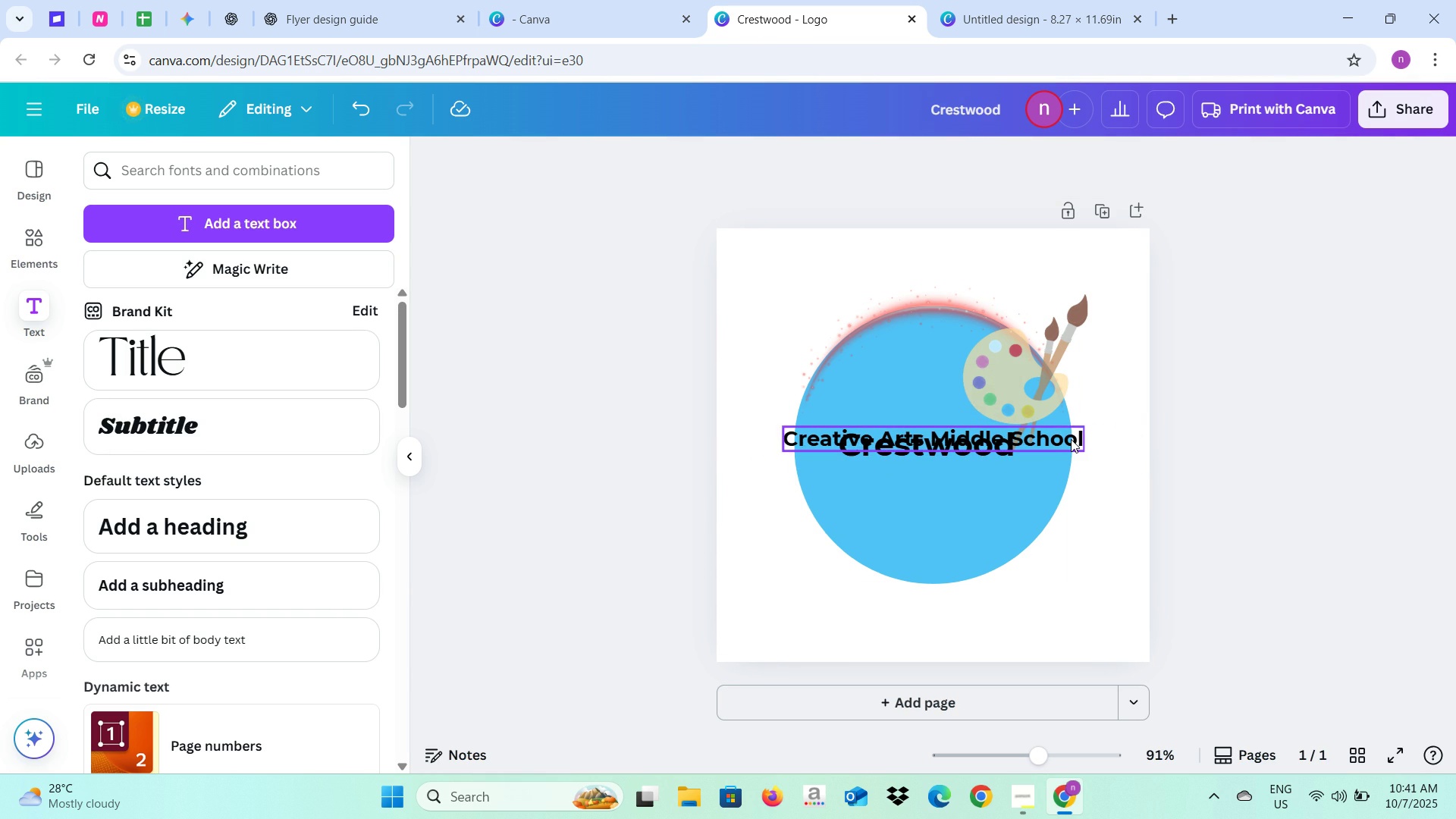 
left_click([1071, 439])